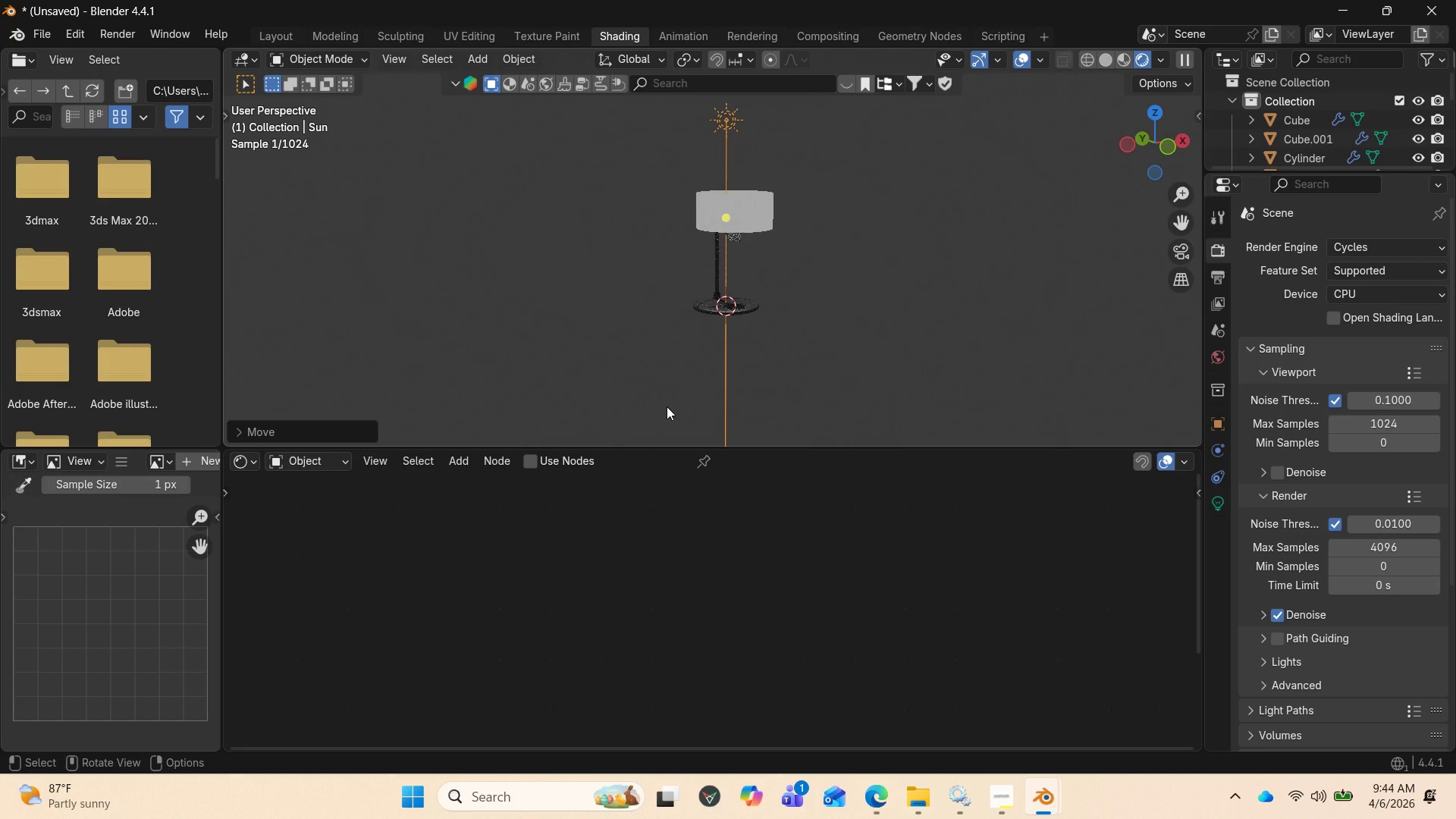 
left_click([740, 223])
 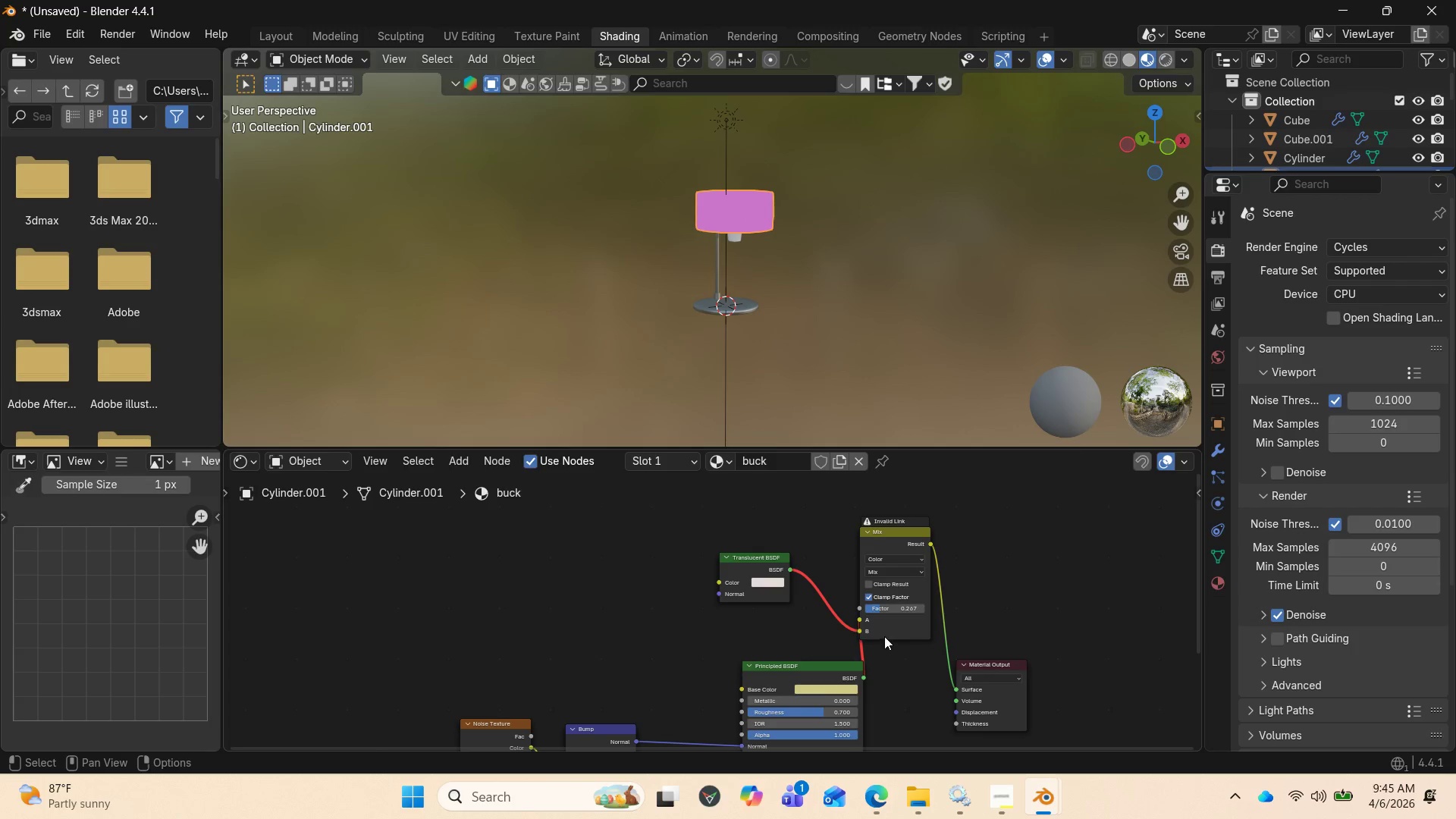 
wait(5.03)
 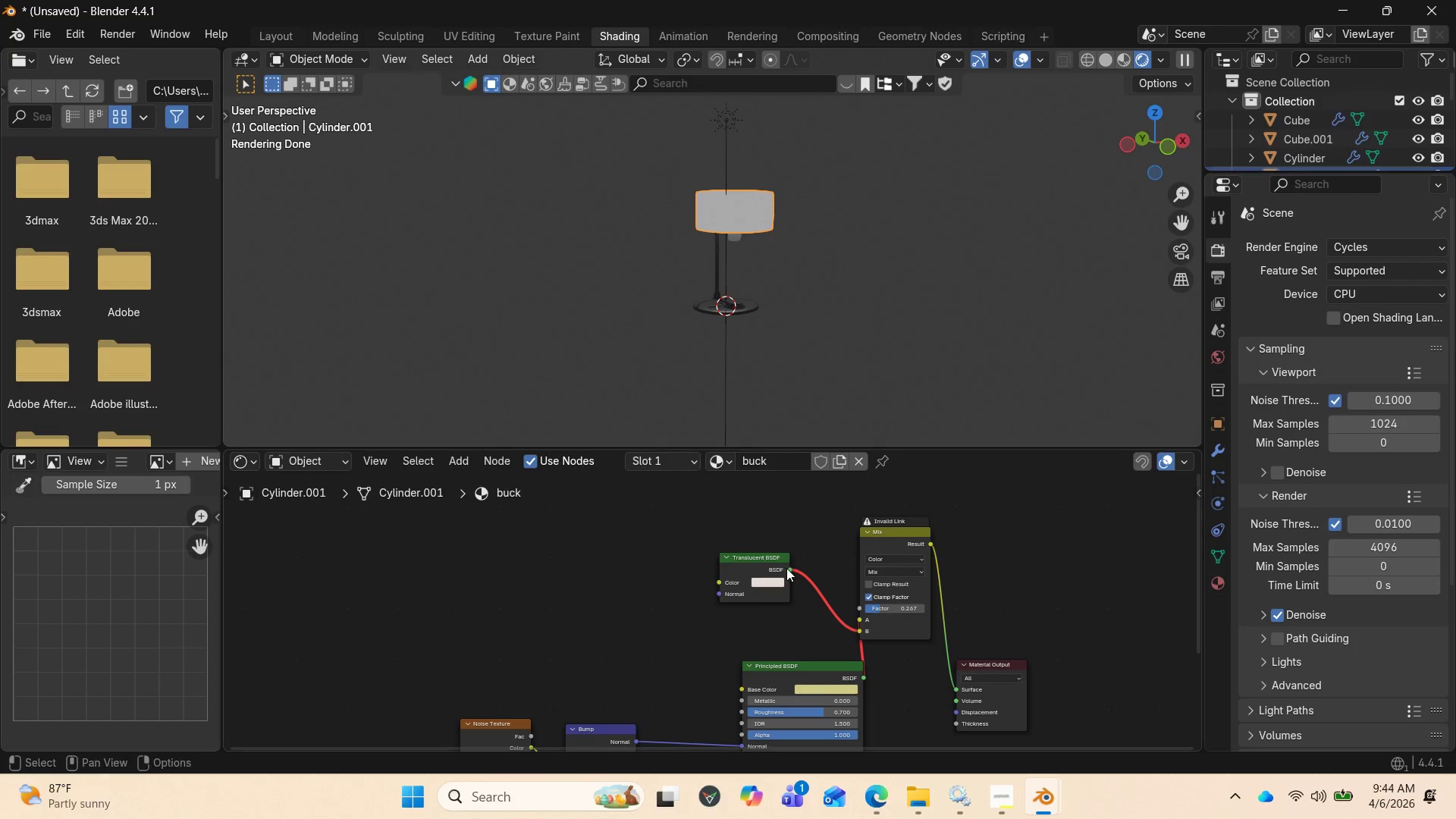 
left_click_drag(start_coordinate=[861, 628], to_coordinate=[808, 580])
 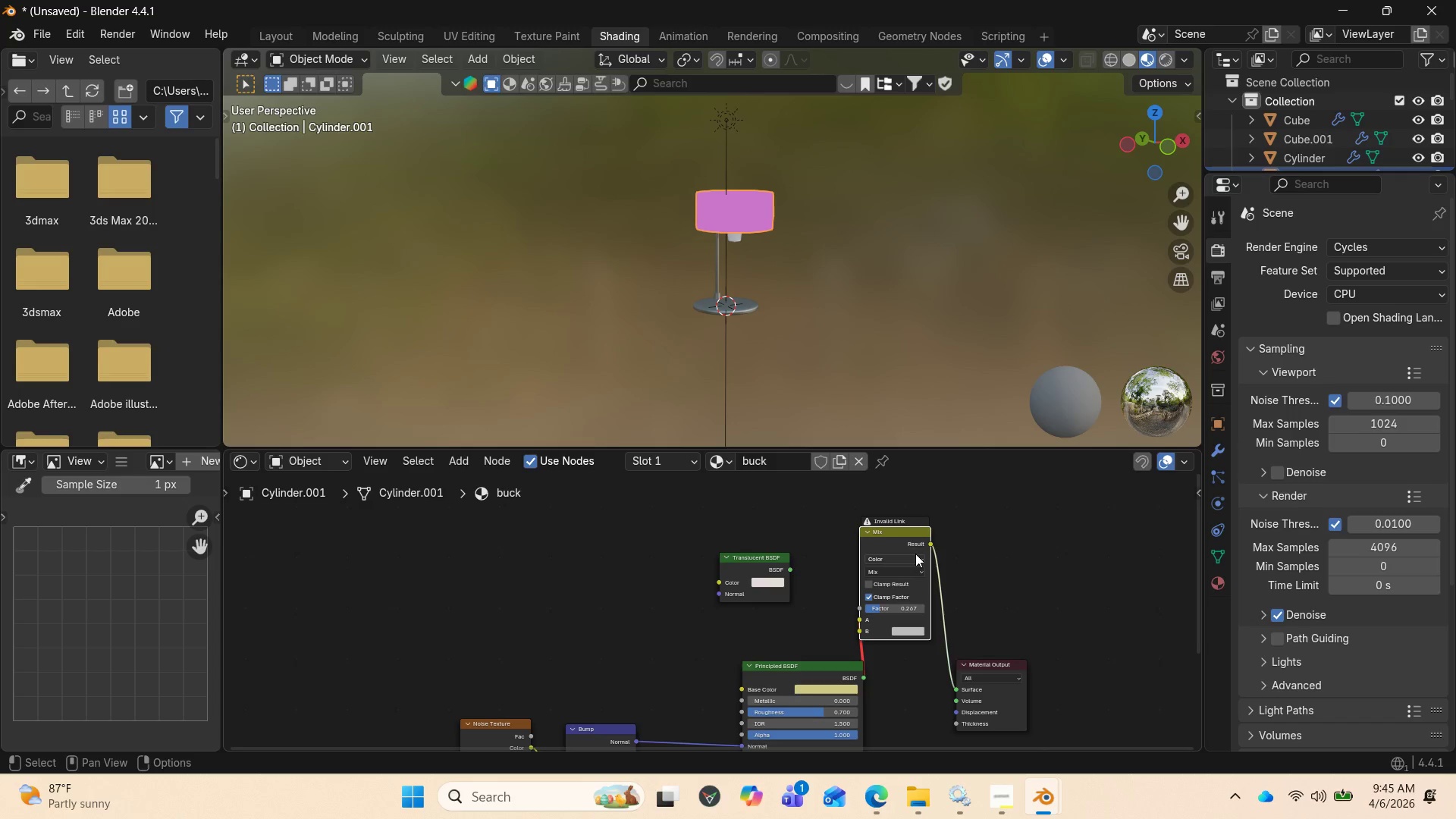 
left_click_drag(start_coordinate=[901, 532], to_coordinate=[921, 531])
 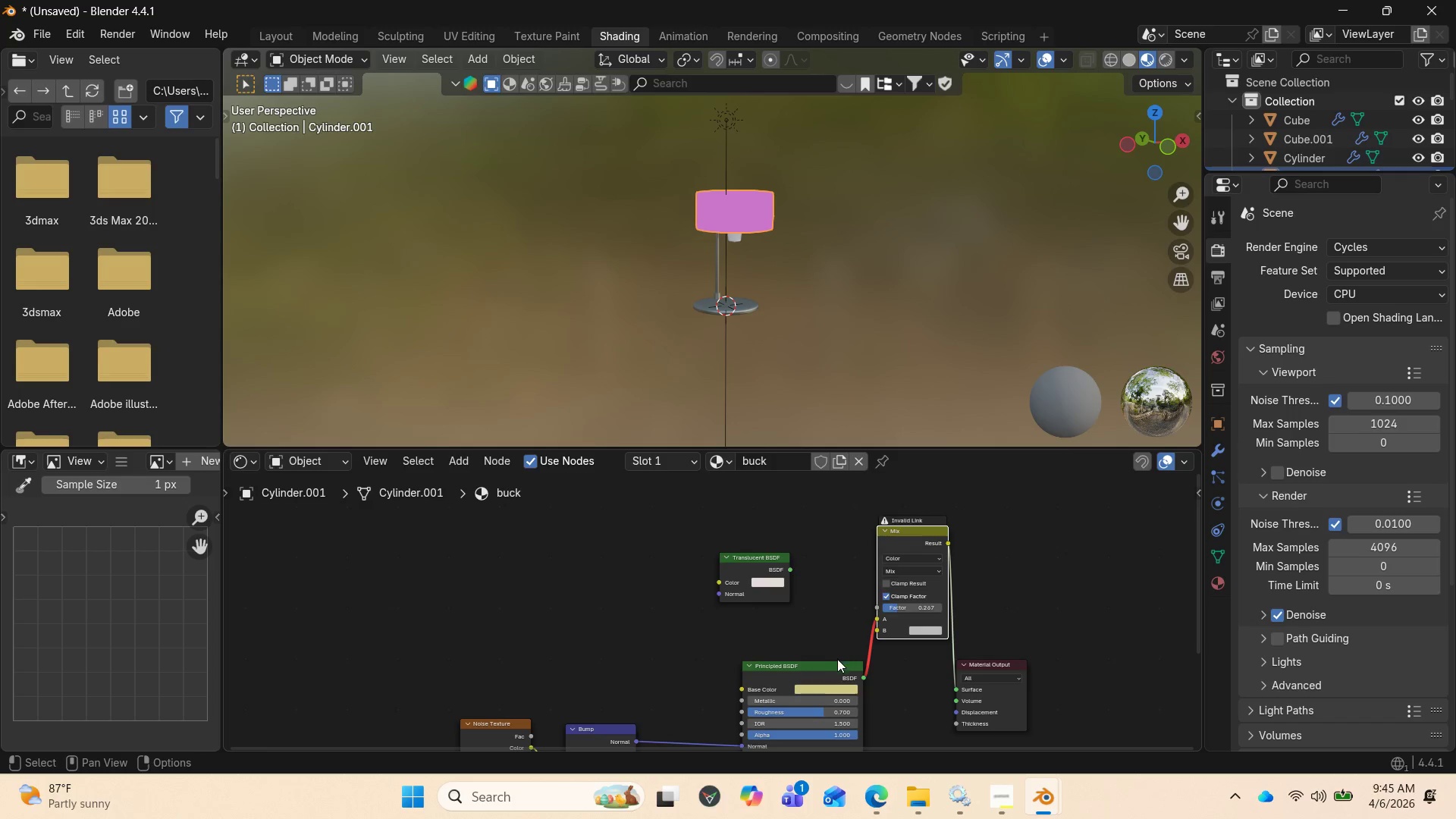 
left_click_drag(start_coordinate=[833, 661], to_coordinate=[802, 657])
 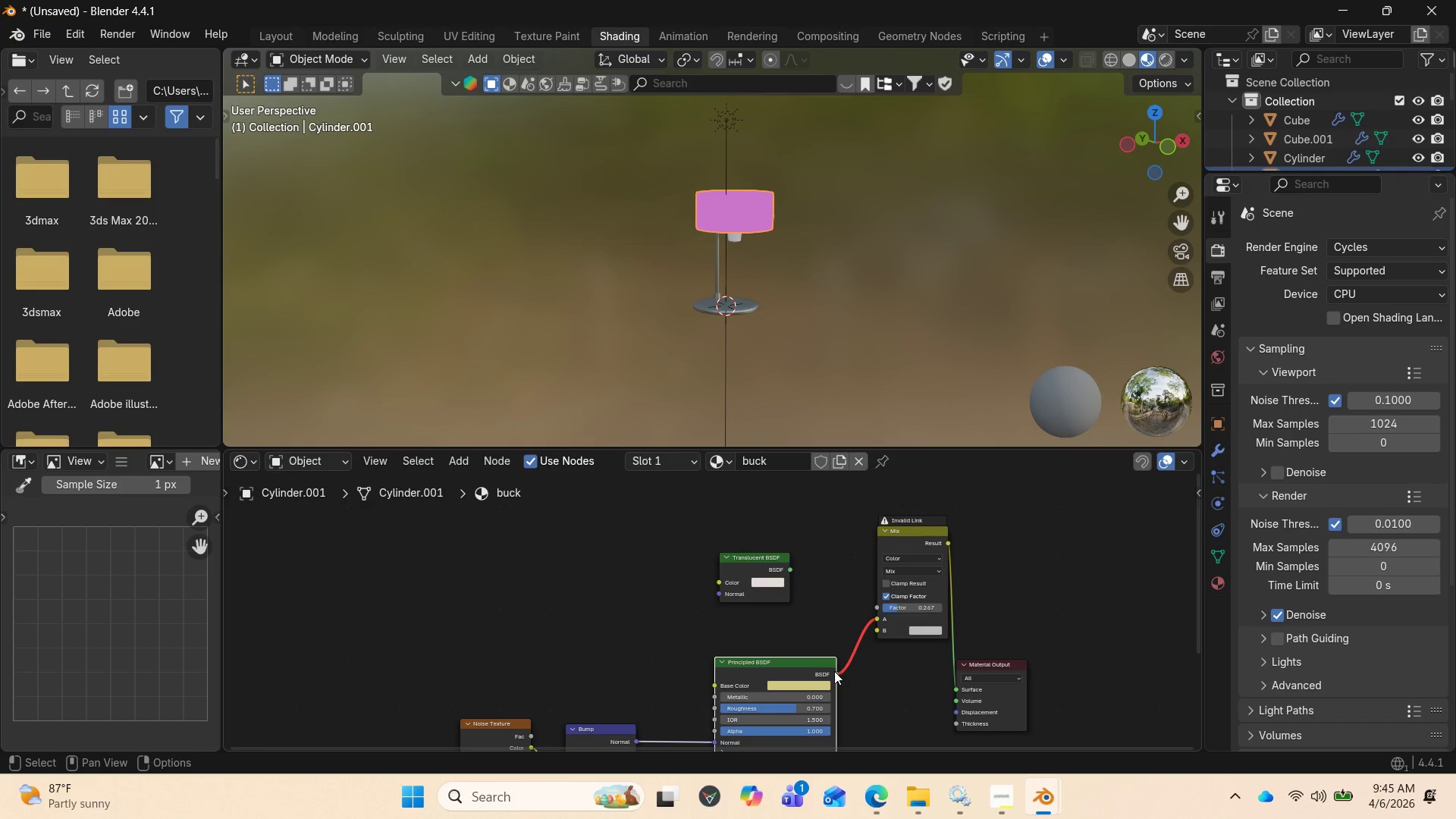 
left_click_drag(start_coordinate=[835, 673], to_coordinate=[955, 683])
 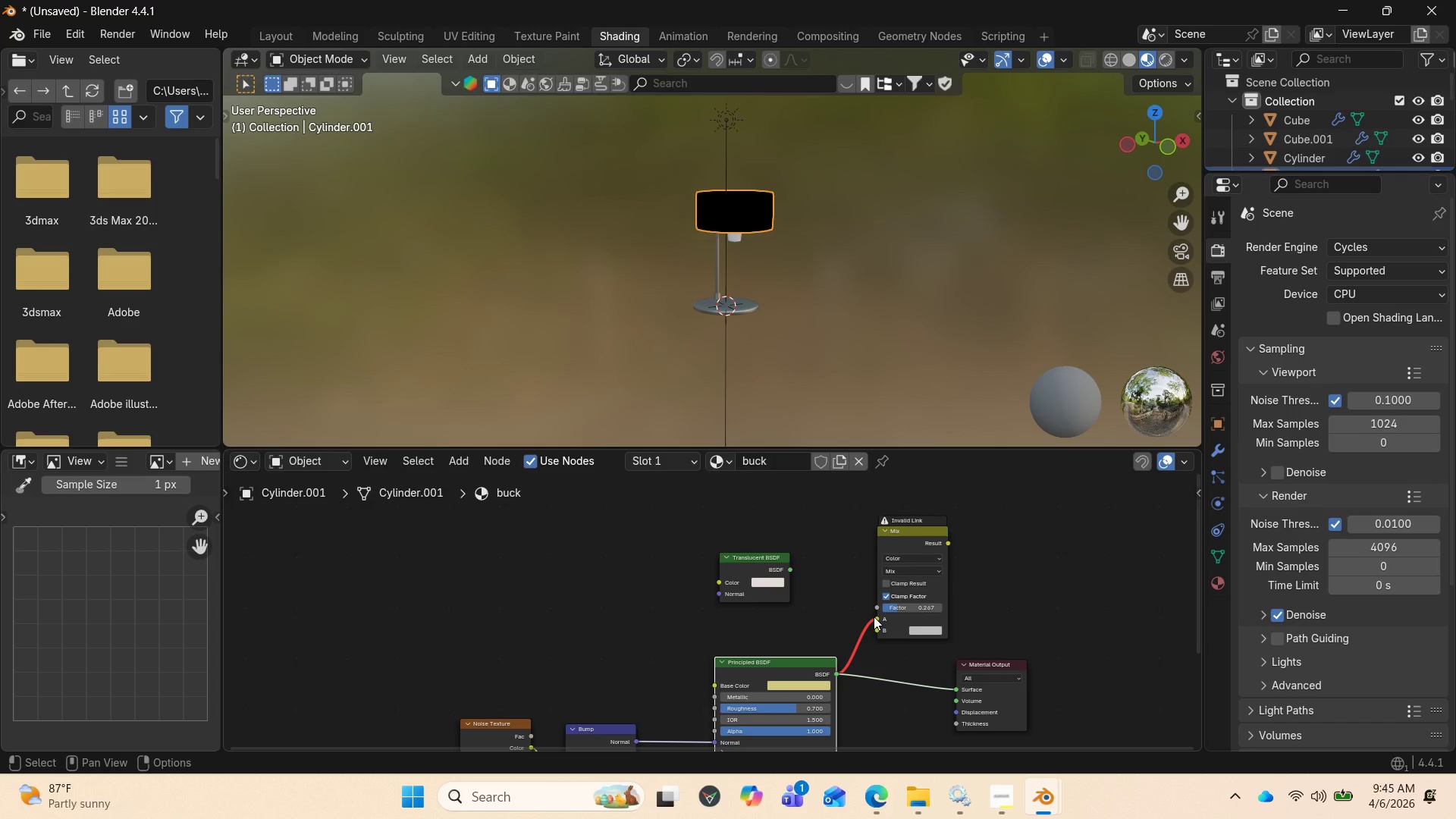 
left_click_drag(start_coordinate=[872, 618], to_coordinate=[842, 665])
 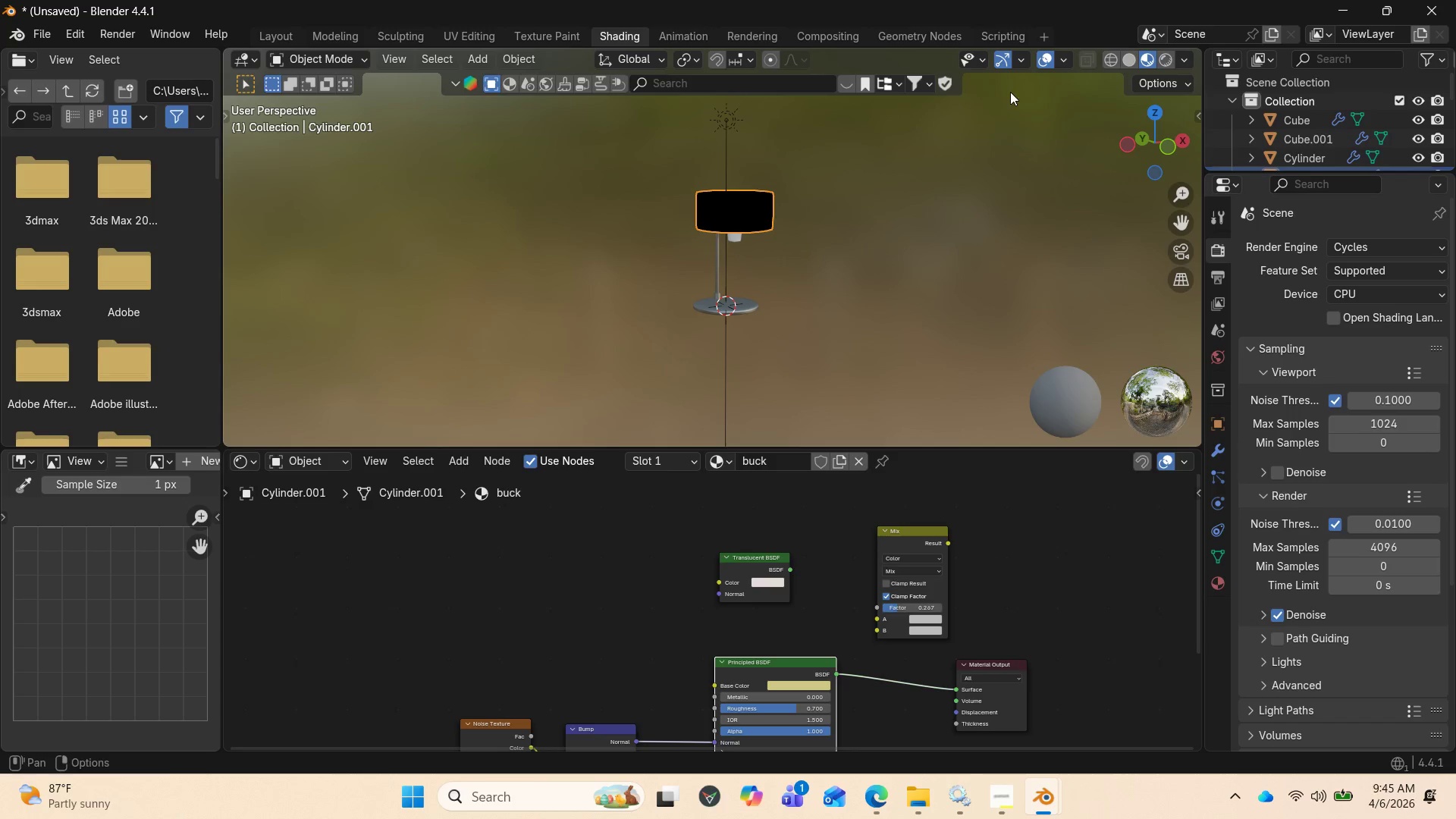 
left_click_drag(start_coordinate=[1152, 135], to_coordinate=[267, 141])
 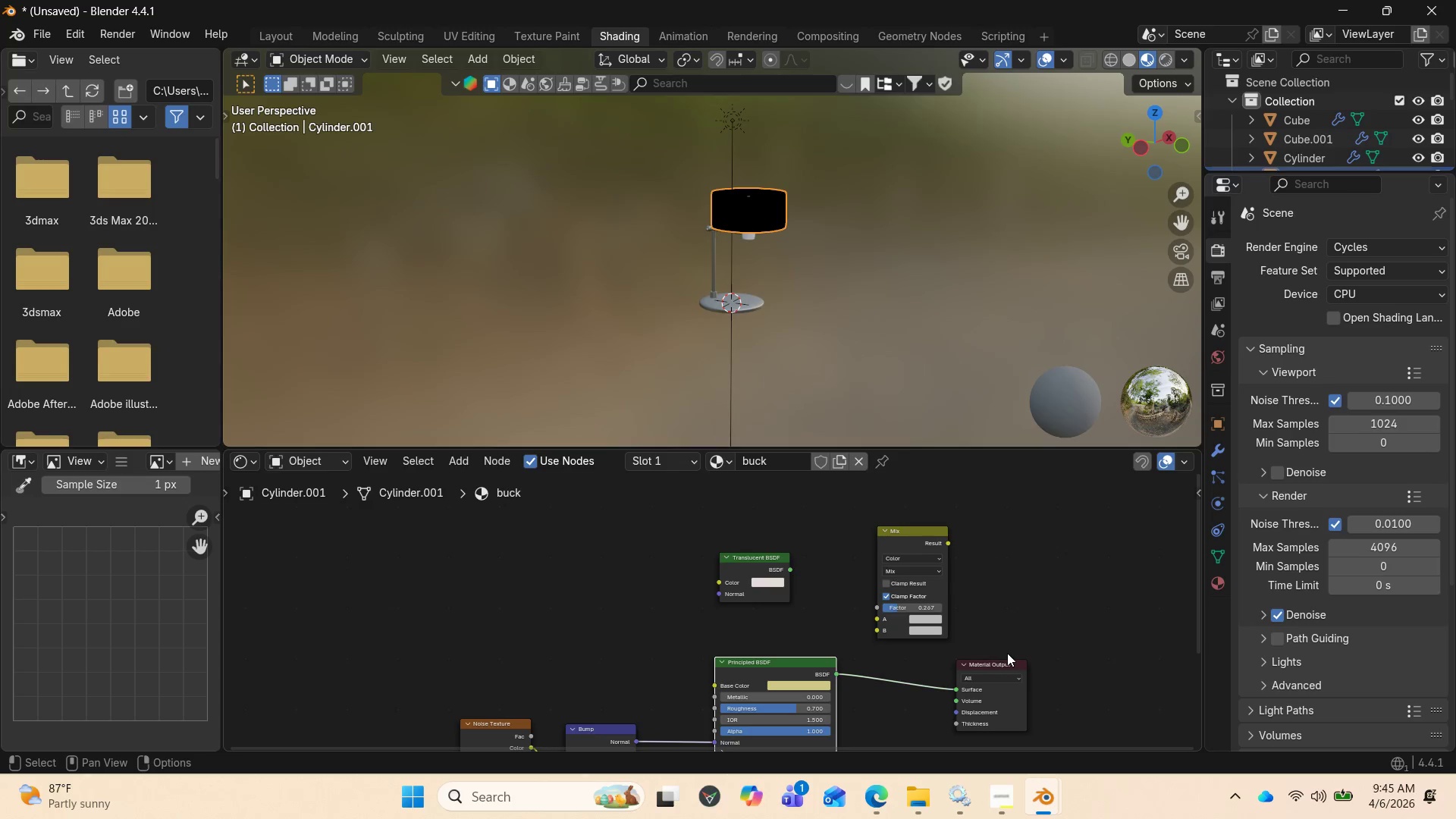 
wait(6.72)
 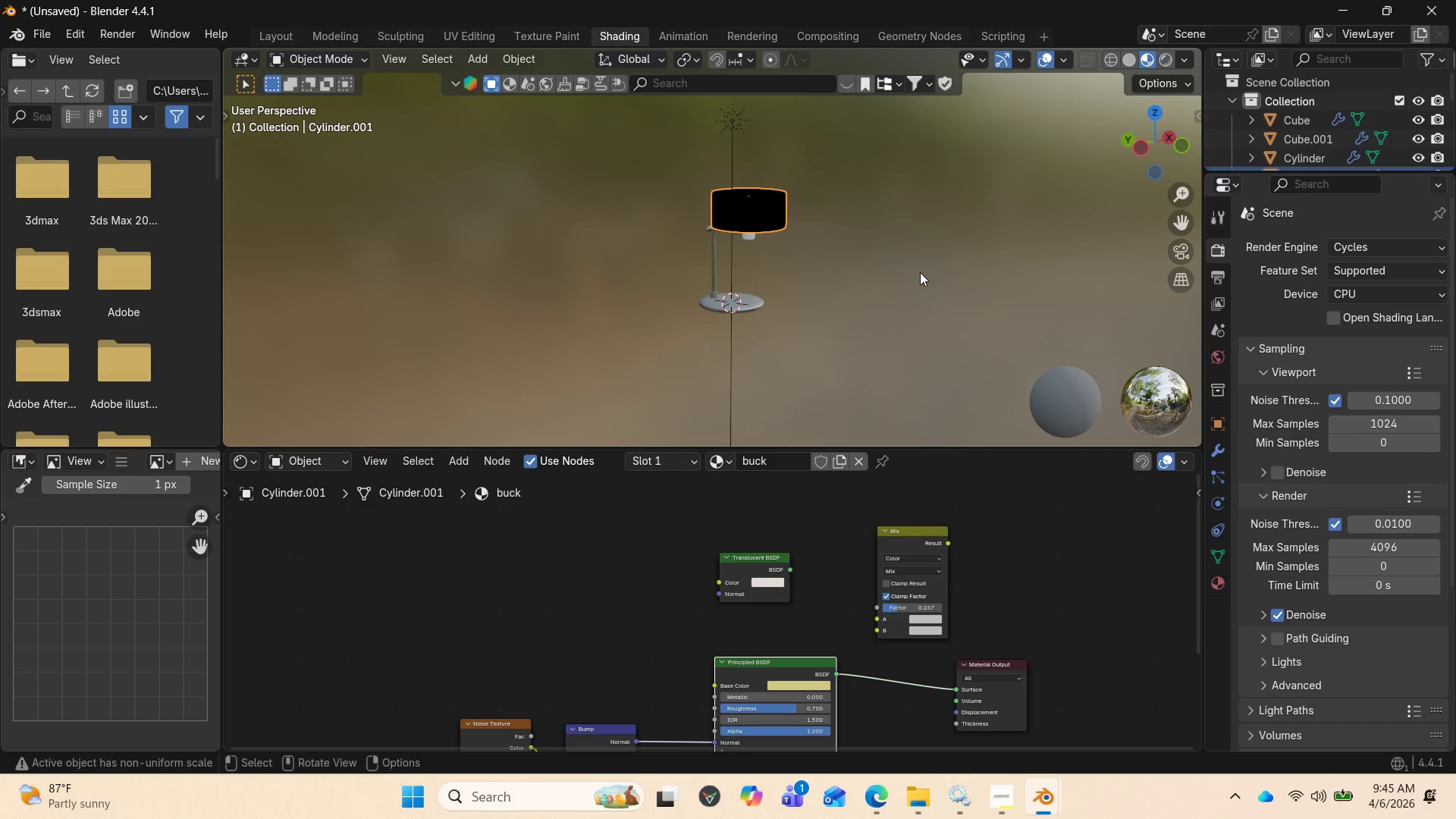 
scroll: coordinate [996, 617], scroll_direction: down, amount: 2.0
 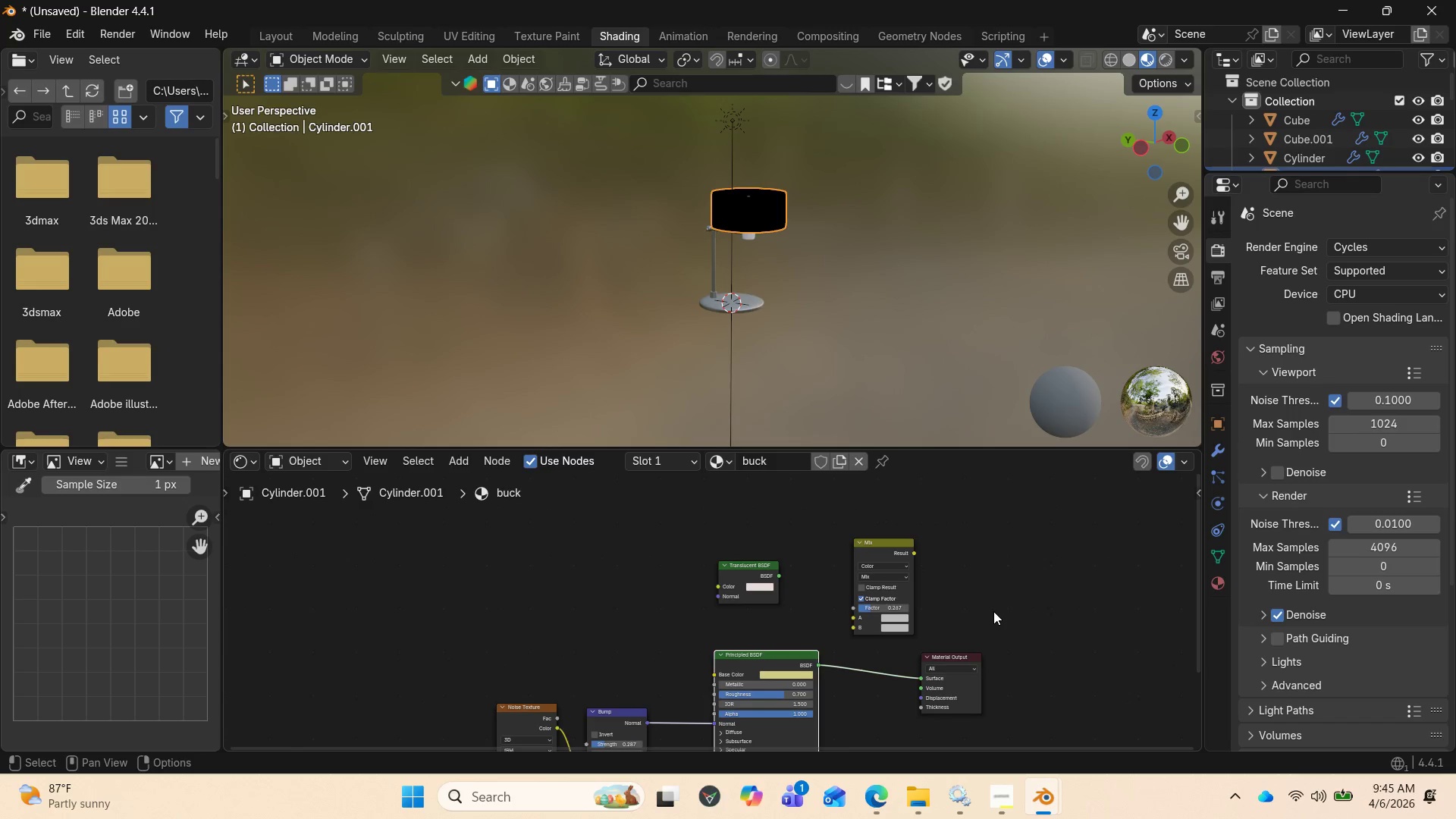 
key(Control+Z)